 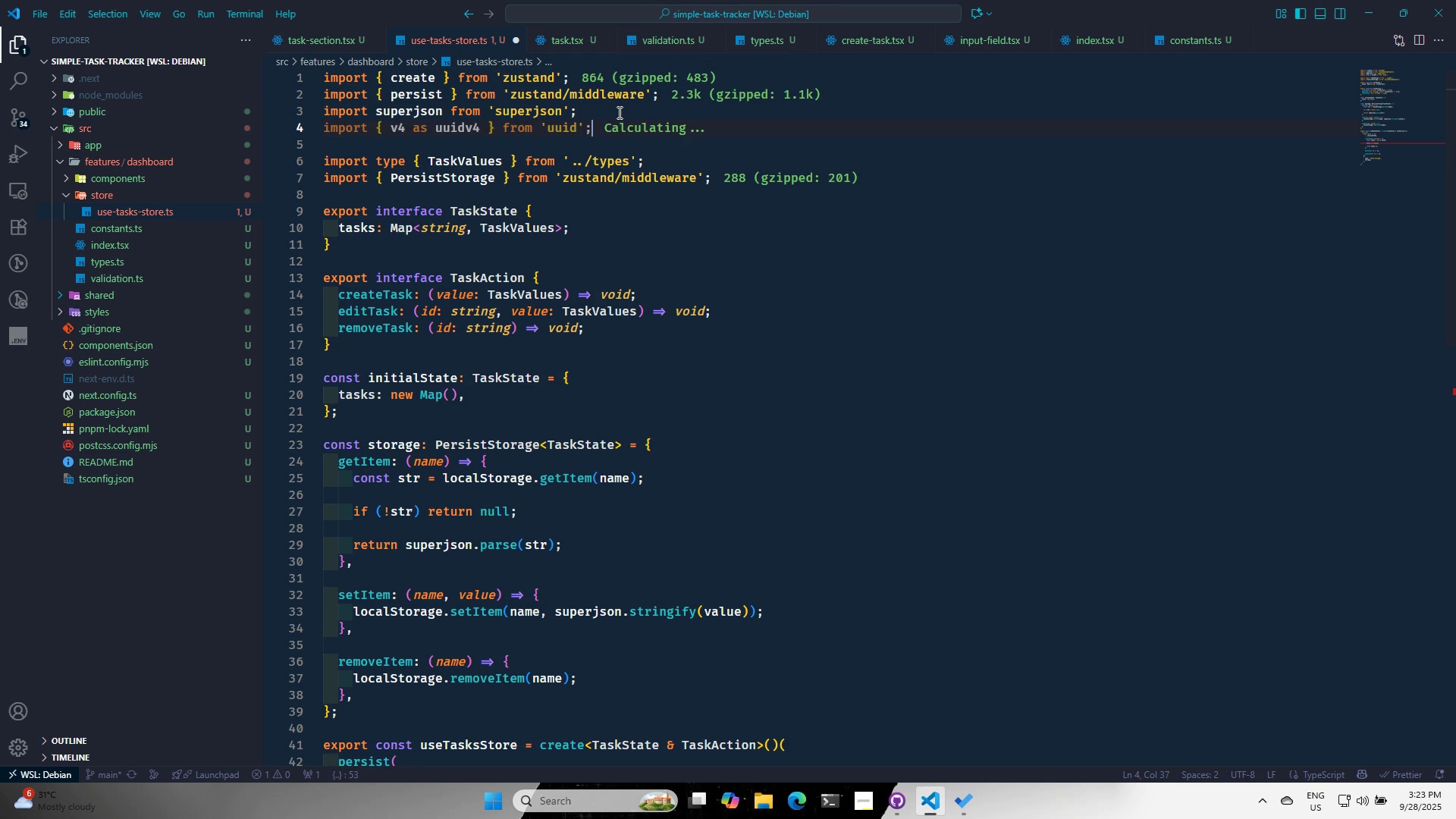 
scroll: coordinate [654, 425], scroll_direction: down, amount: 11.0
 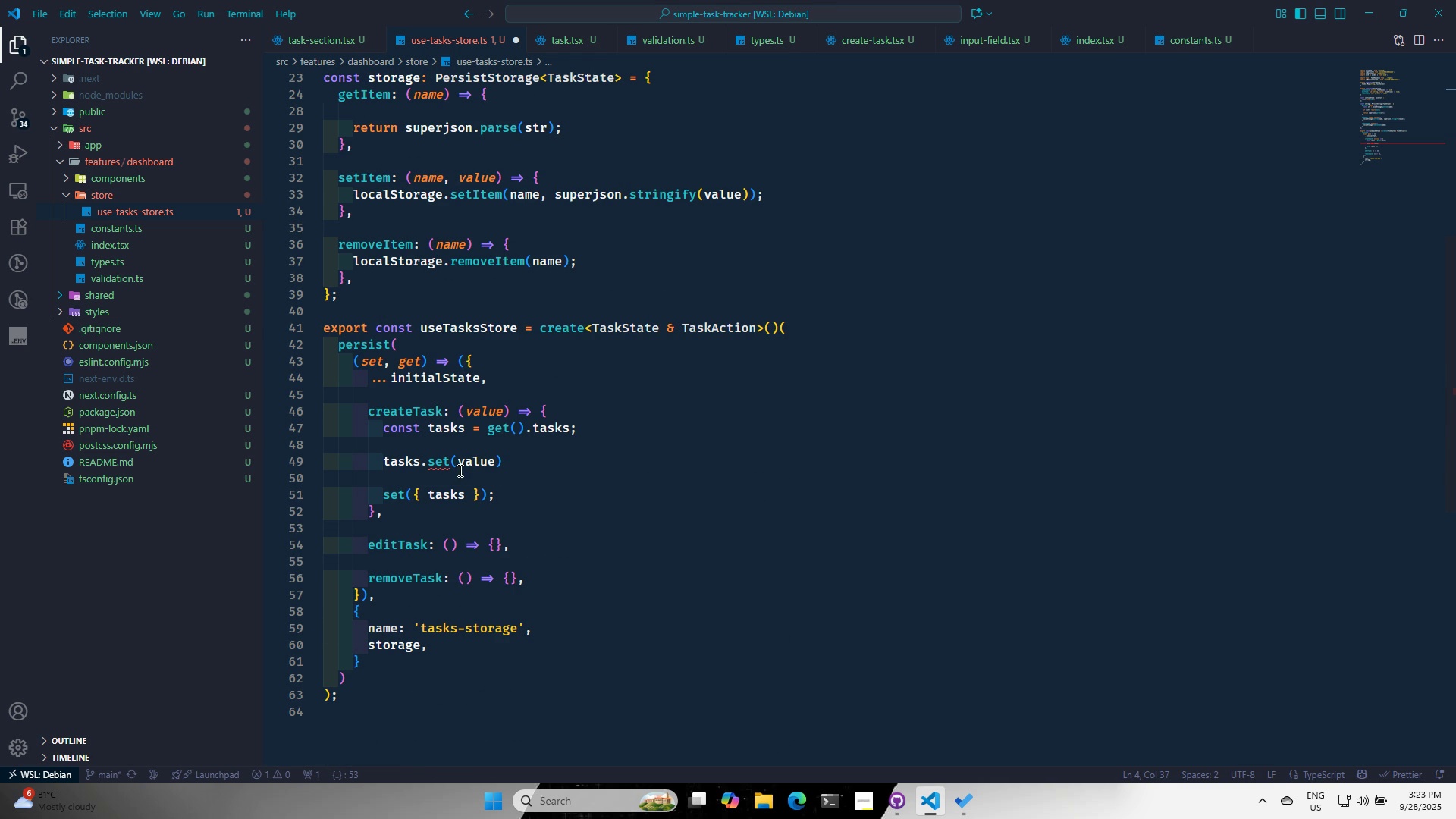 
left_click([453, 463])
 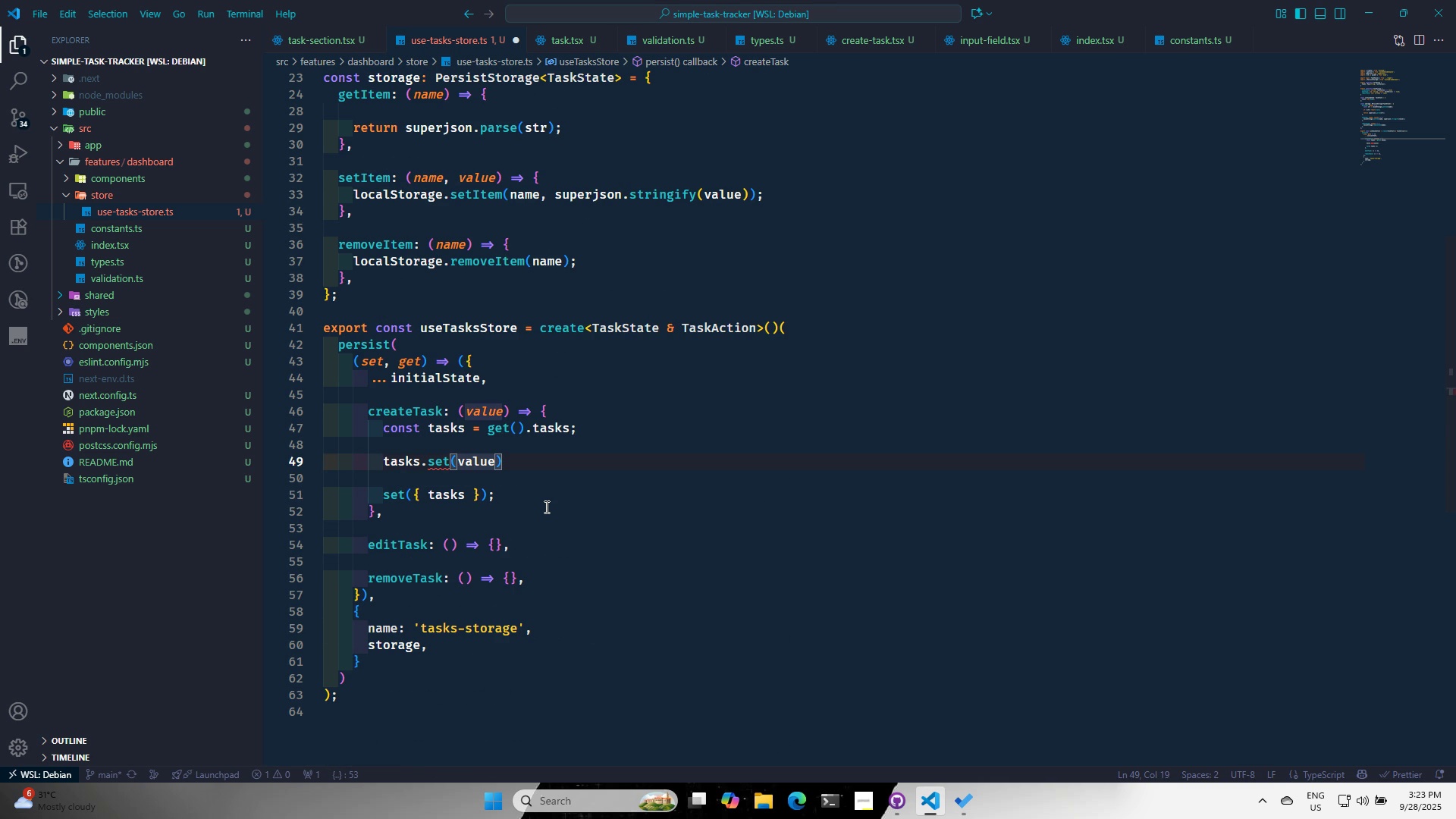 
key(Comma)
 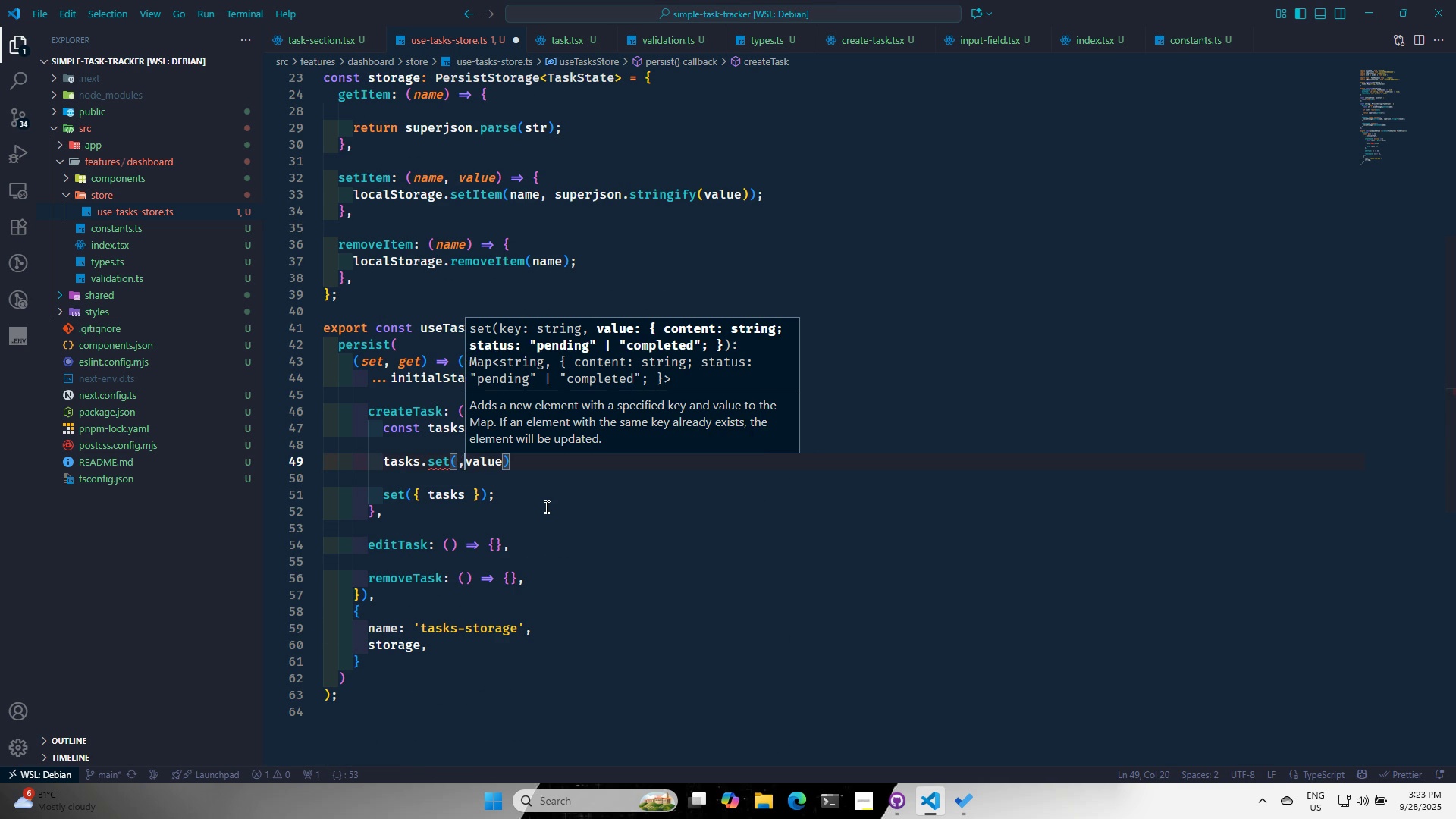 
key(ArrowRight)
 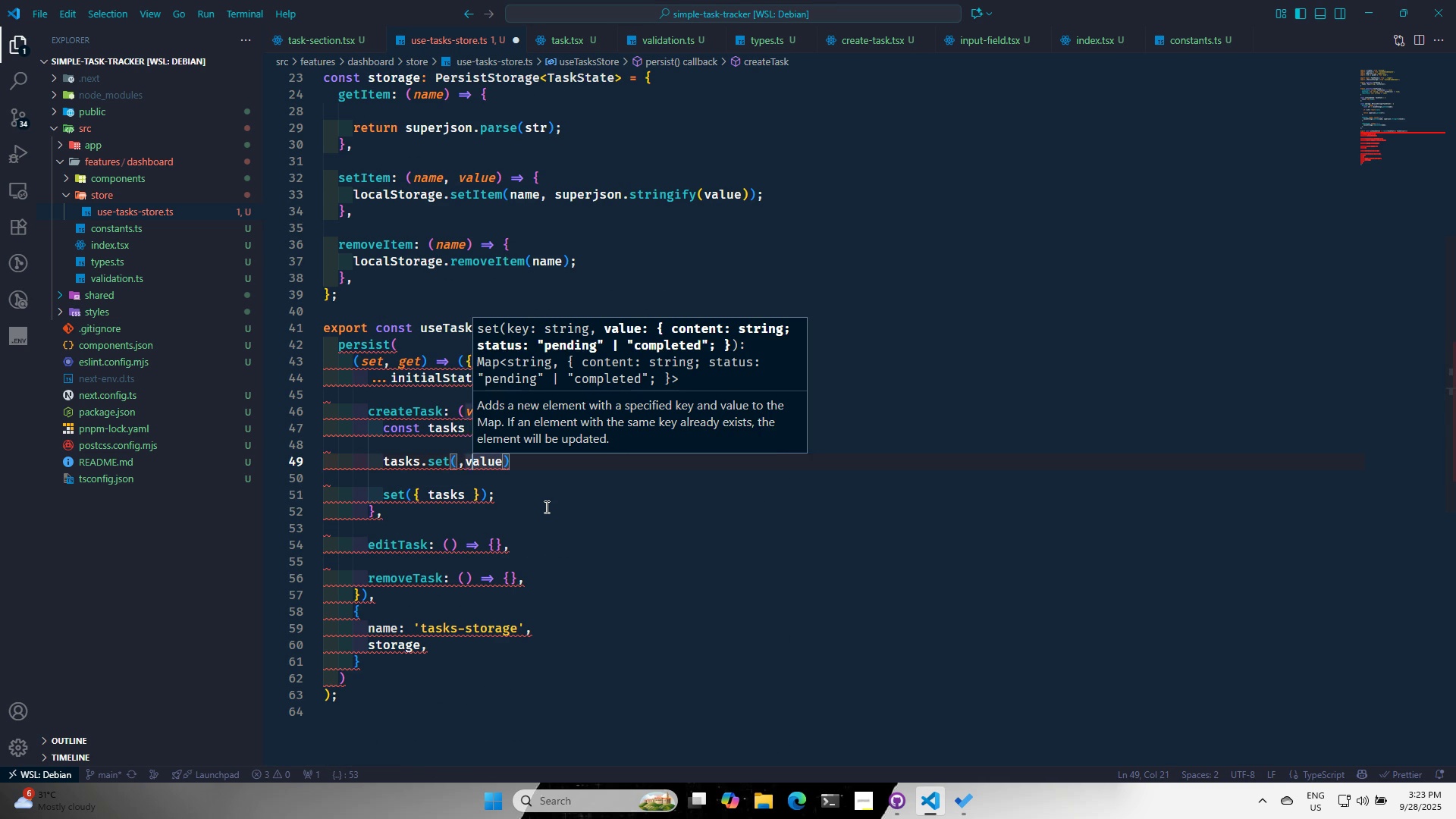 
key(ArrowLeft)
 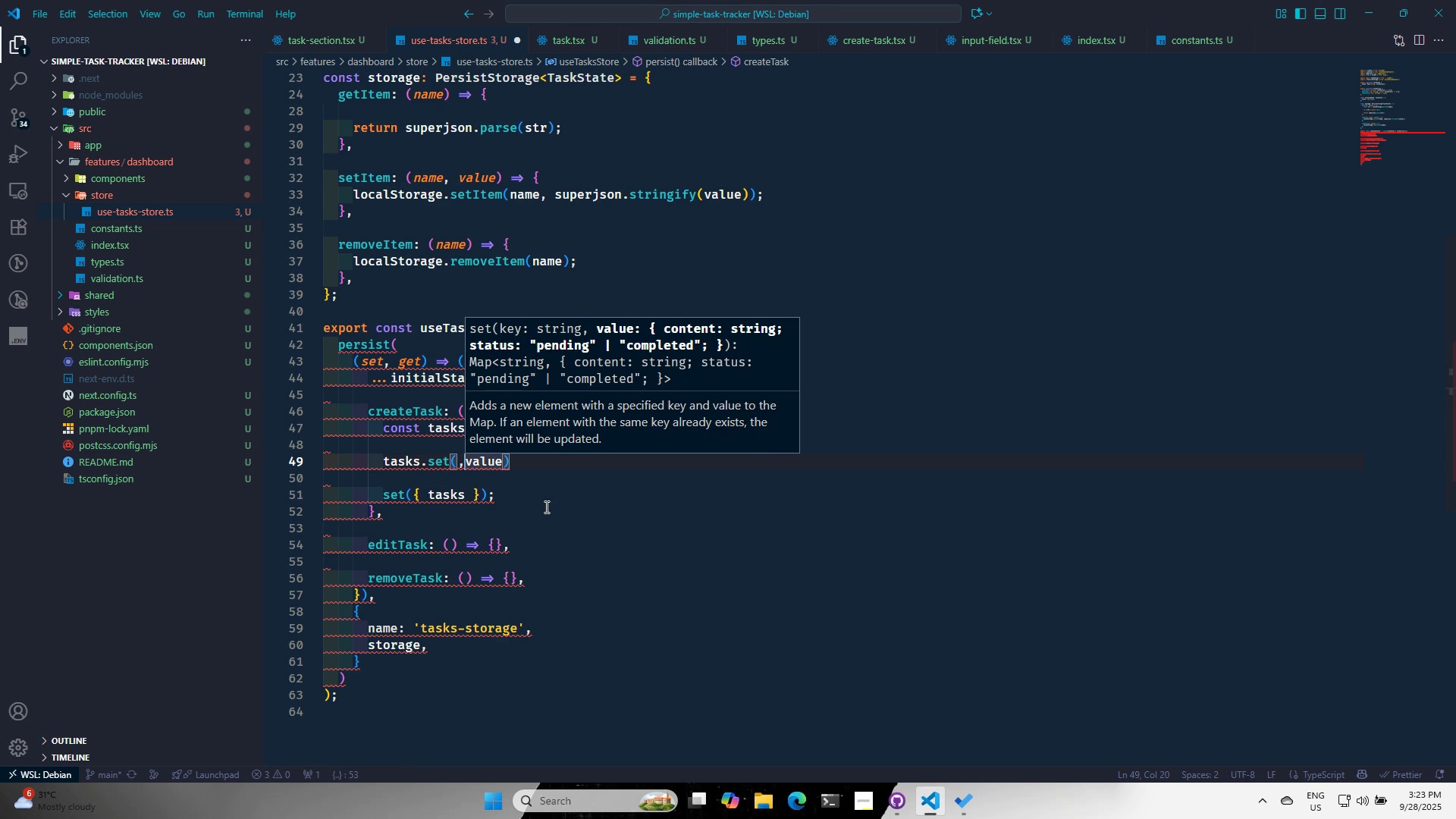 
key(ArrowLeft)
 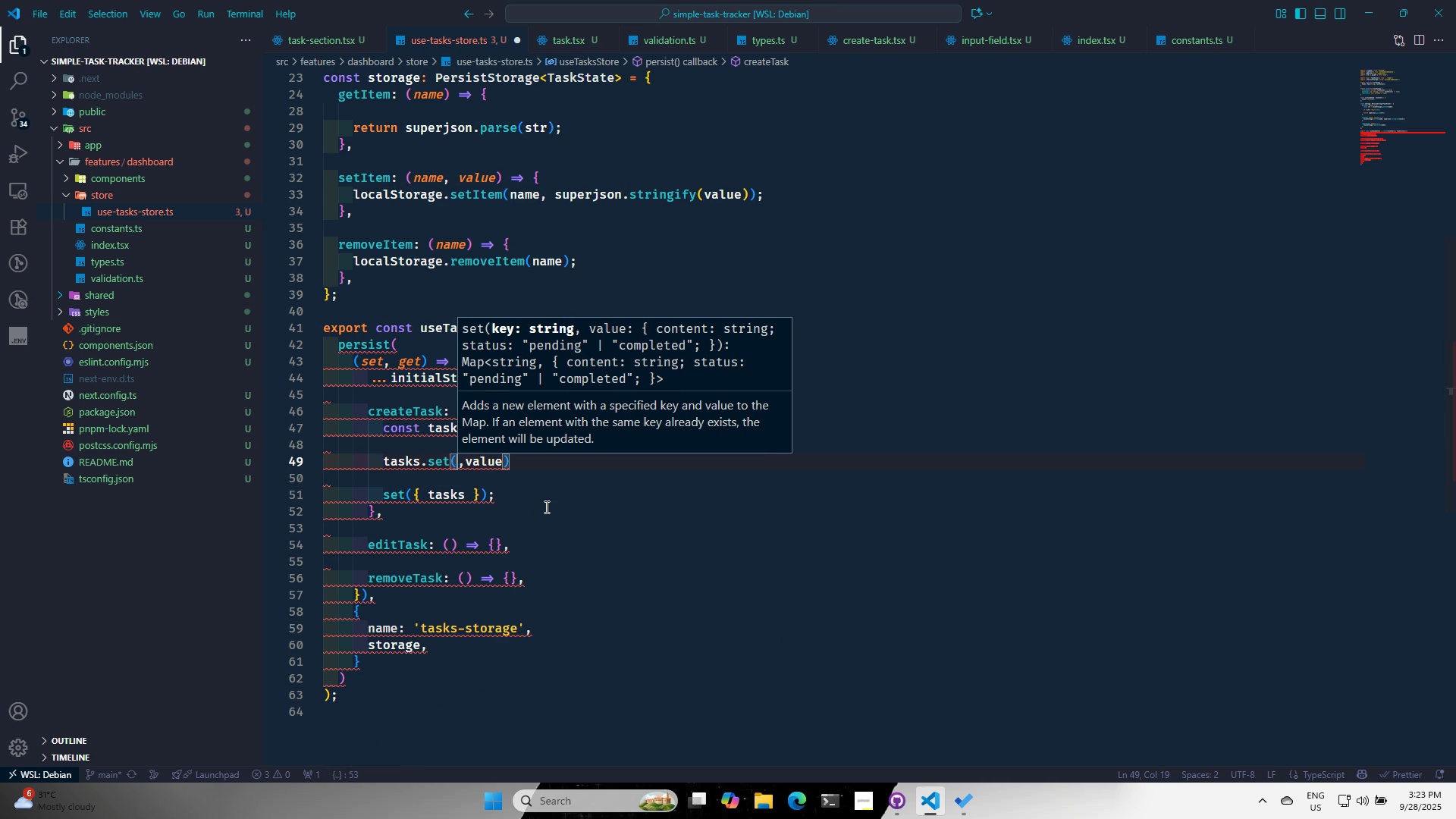 
type( )
key(Backspace)
type(ii)
key(Backspace)
key(Backspace)
type(uu)
 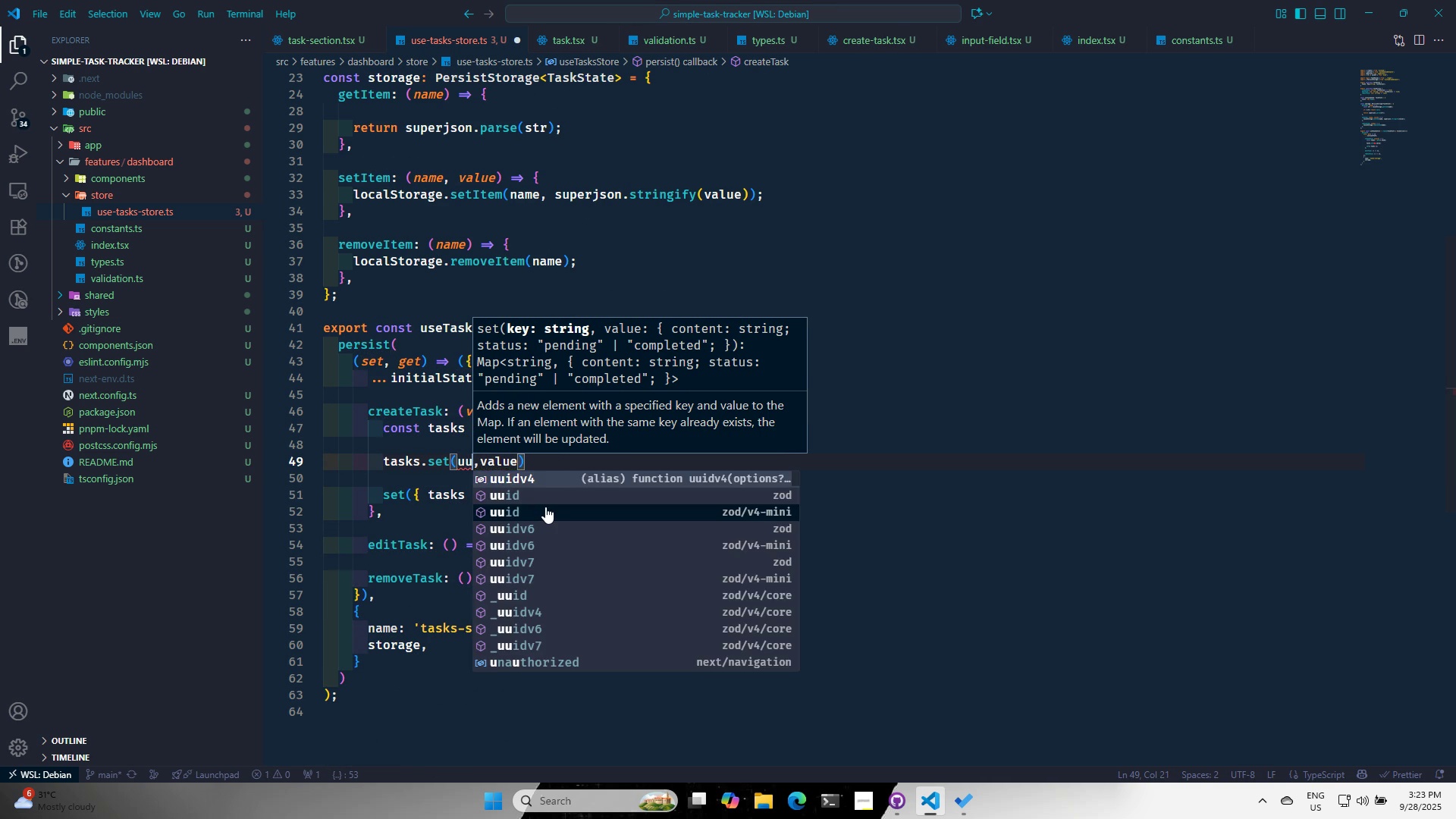 
key(Enter)